 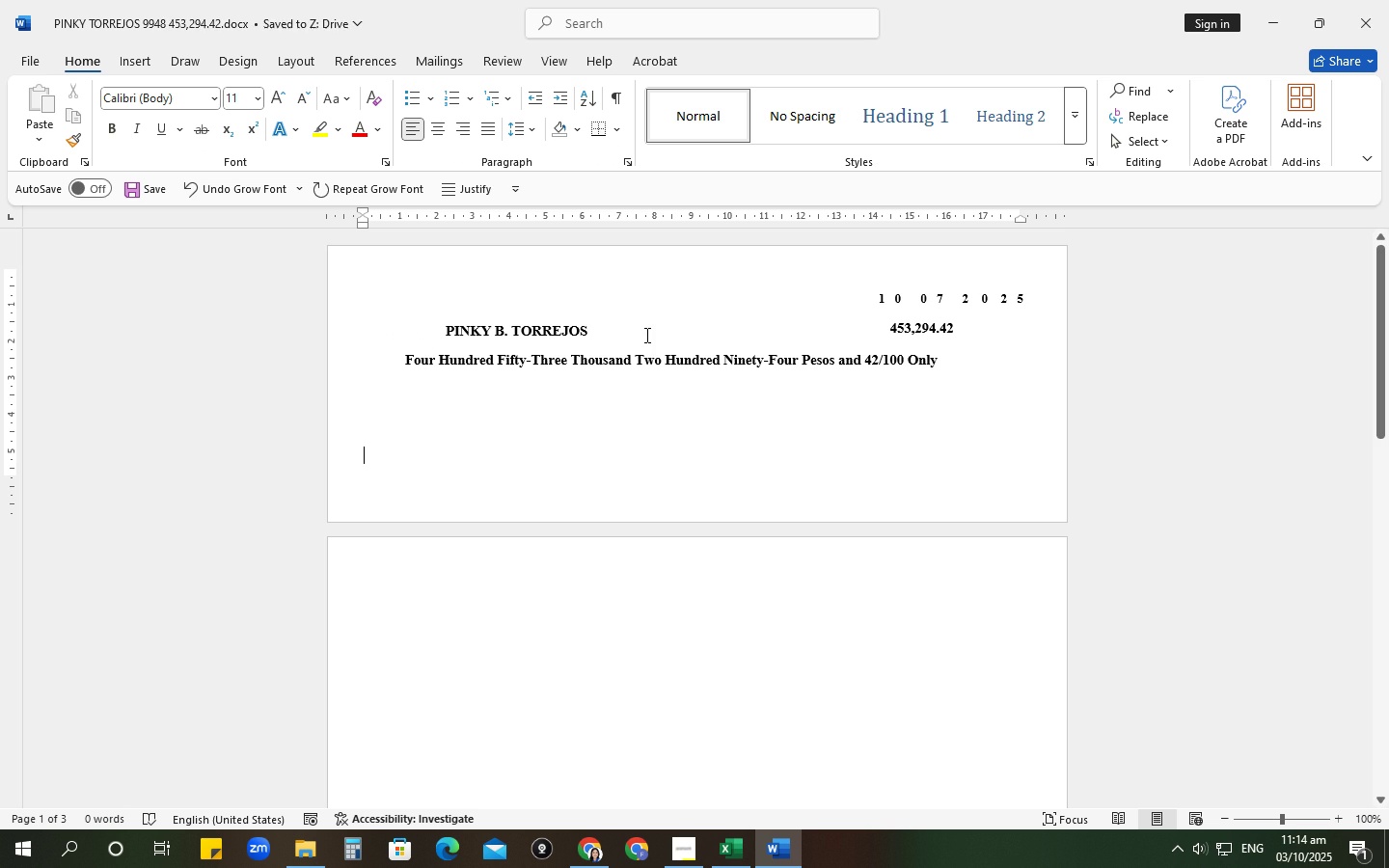 
left_click([323, 319])
 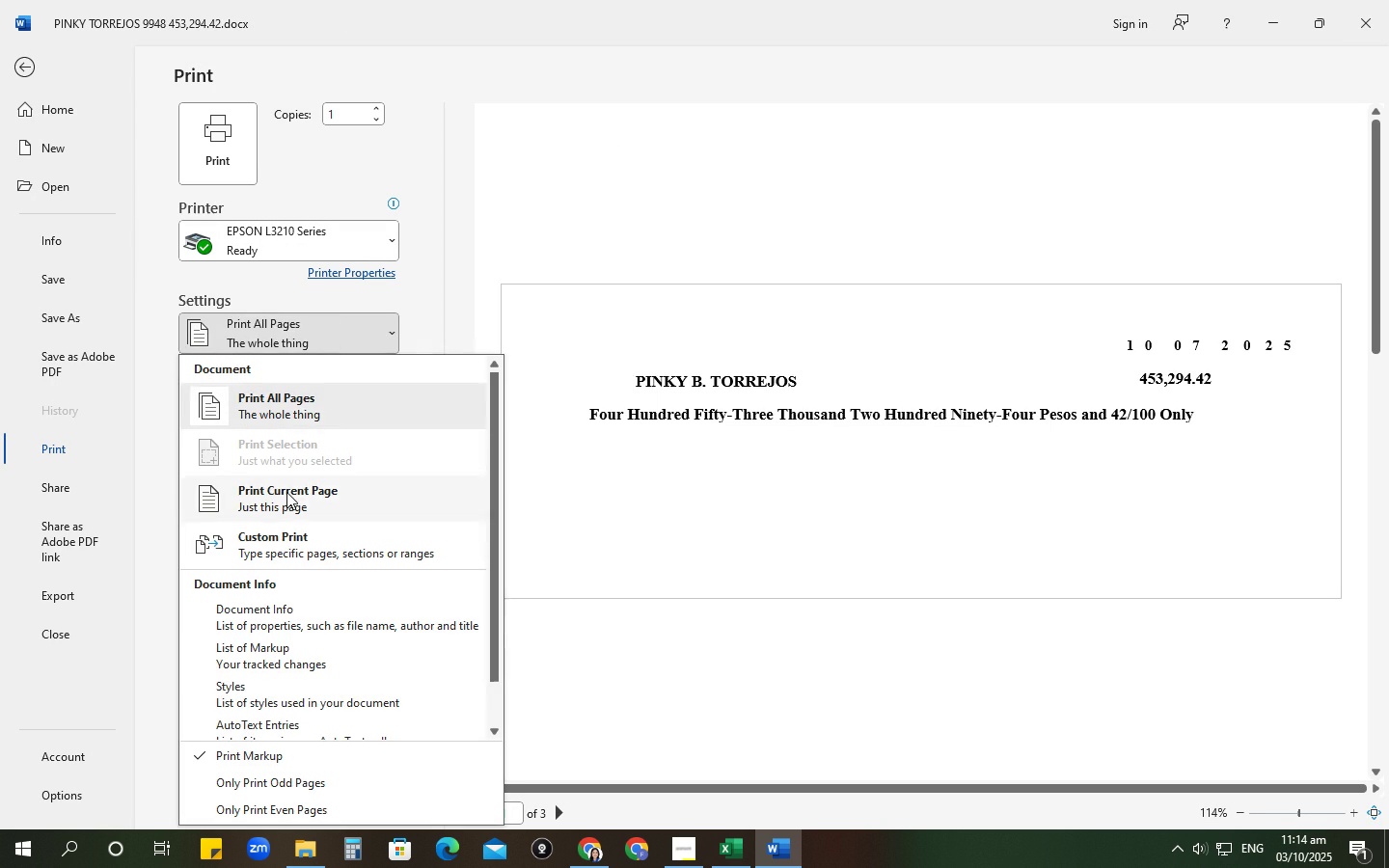 
left_click([286, 492])
 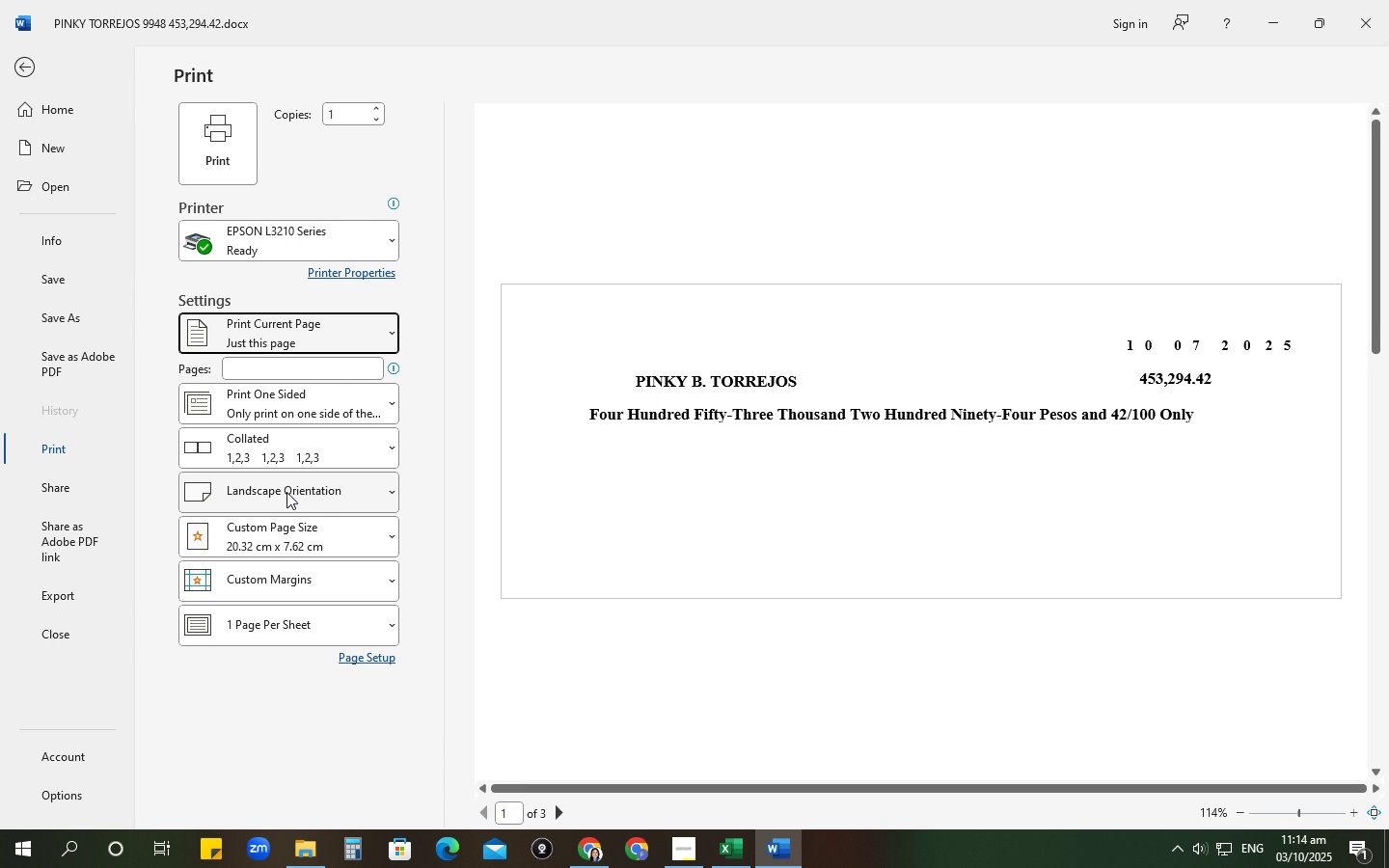 
wait(11.31)
 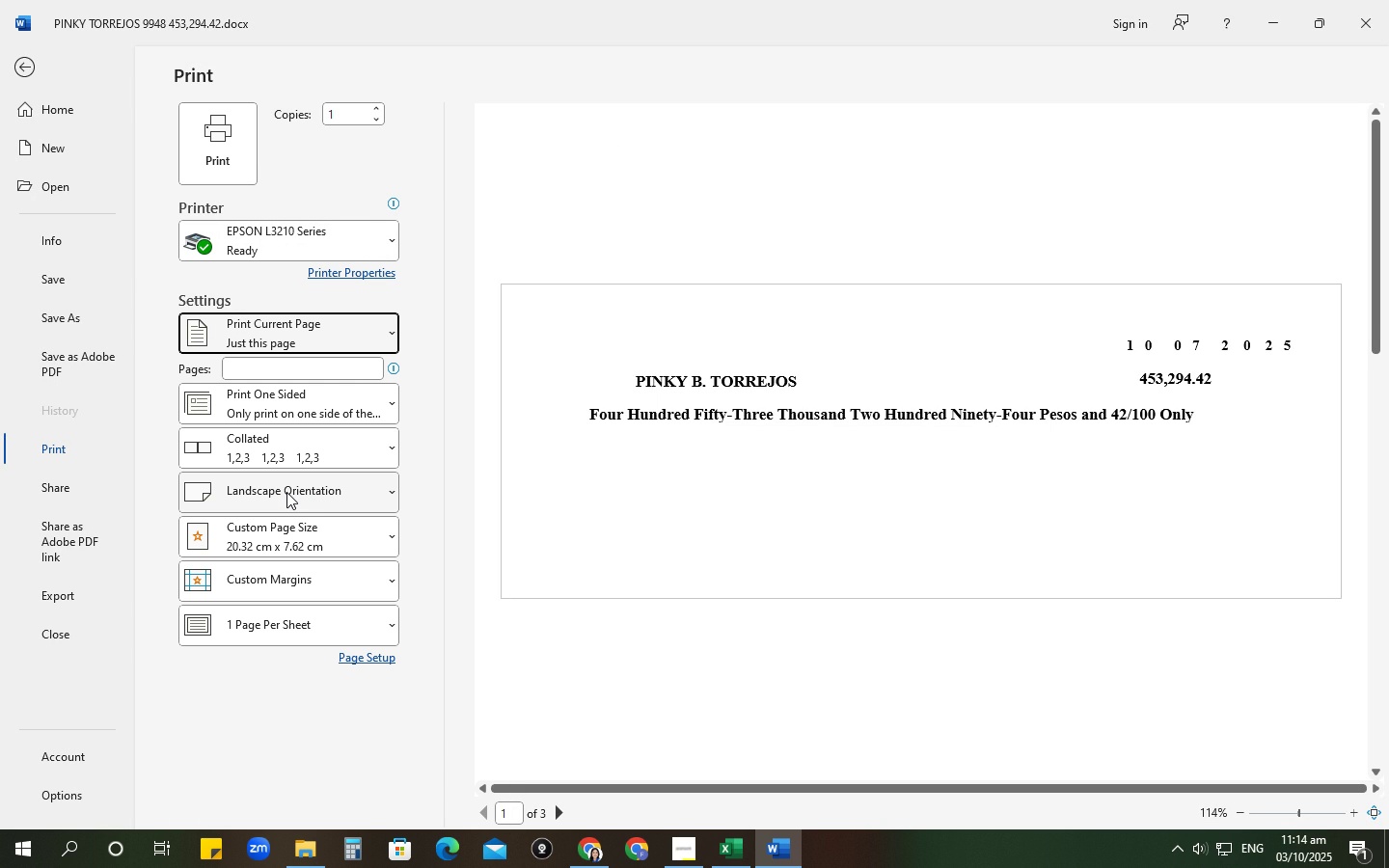 
left_click([257, 323])
 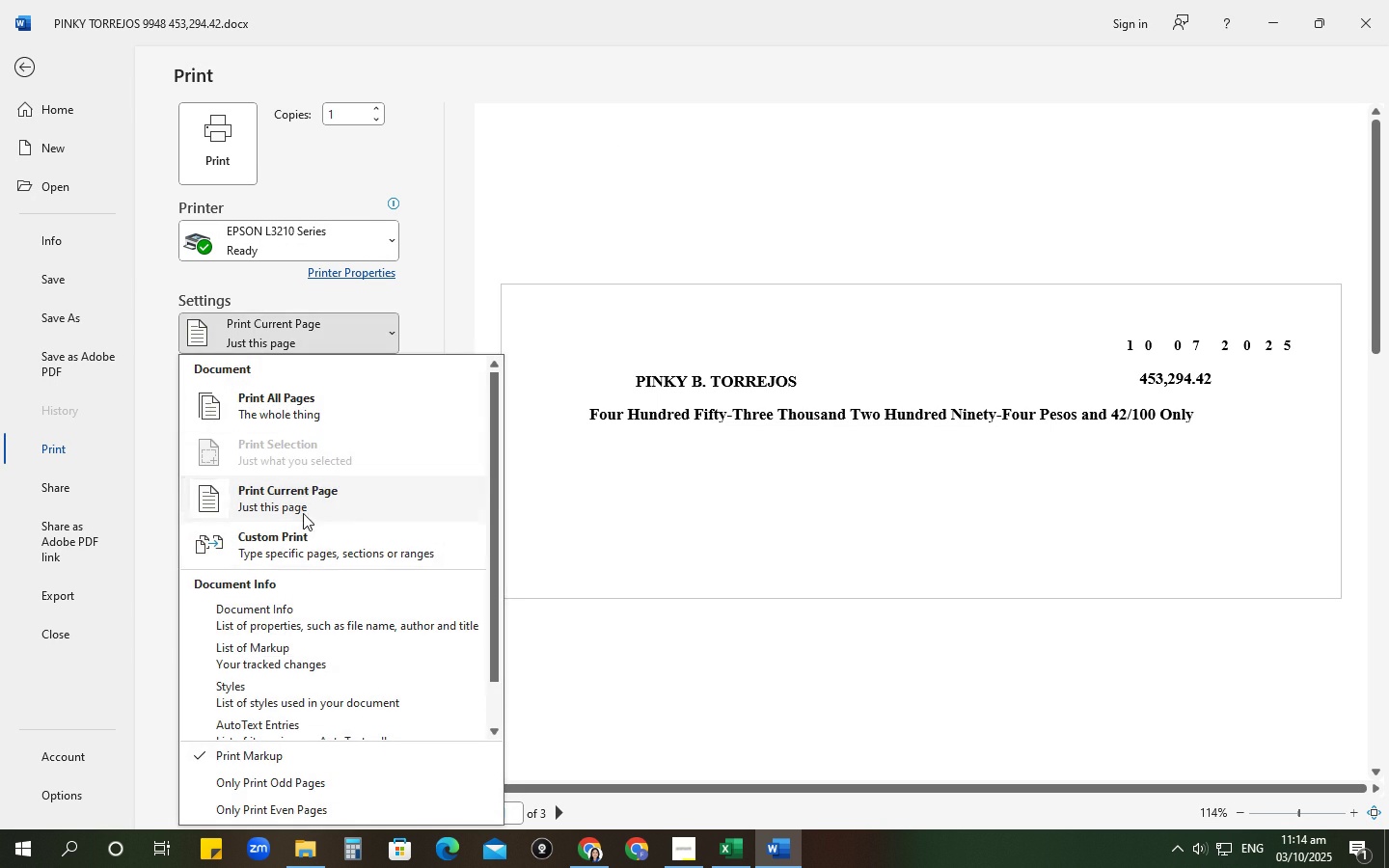 
left_click([303, 513])
 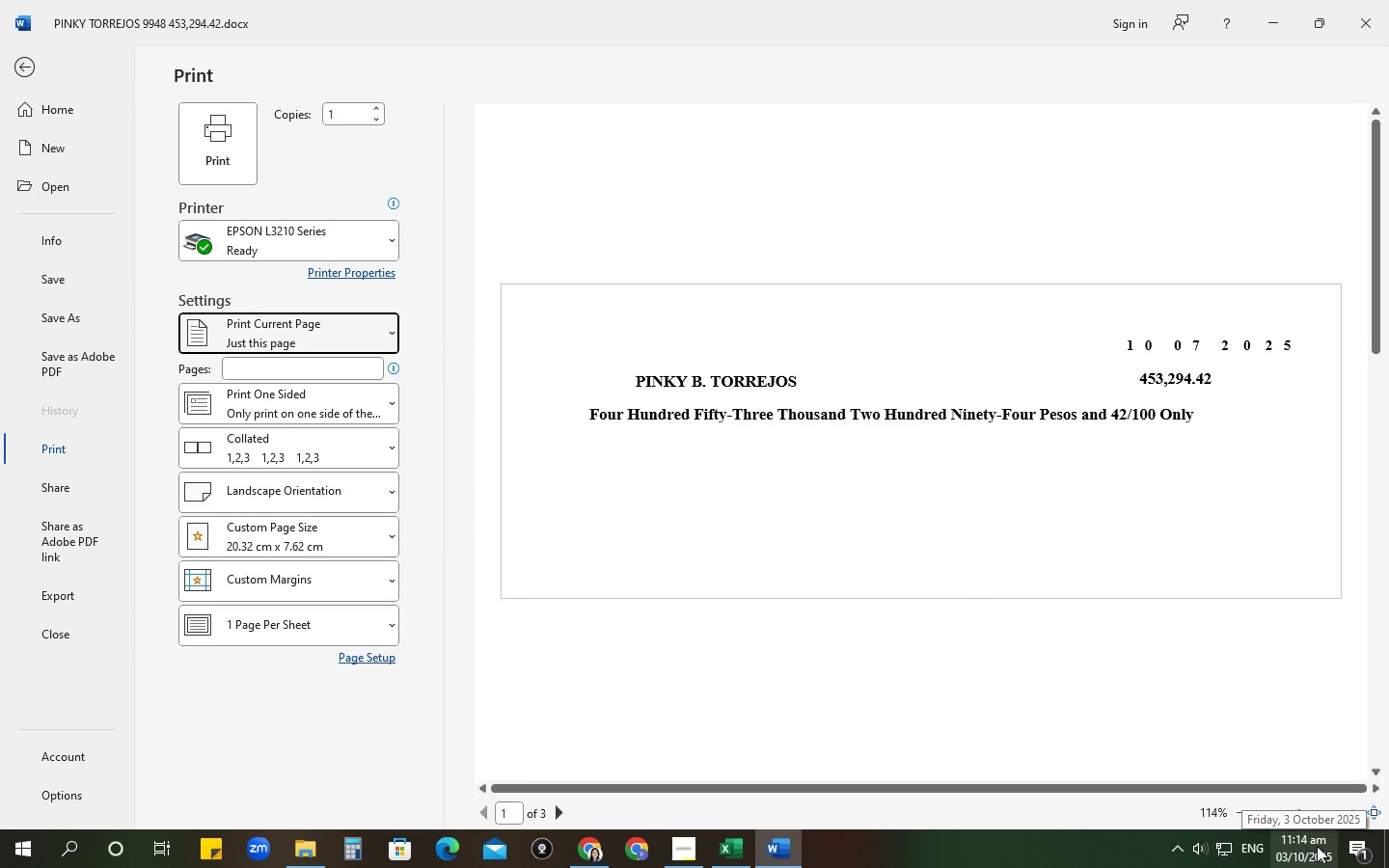 
left_click([1281, 860])
 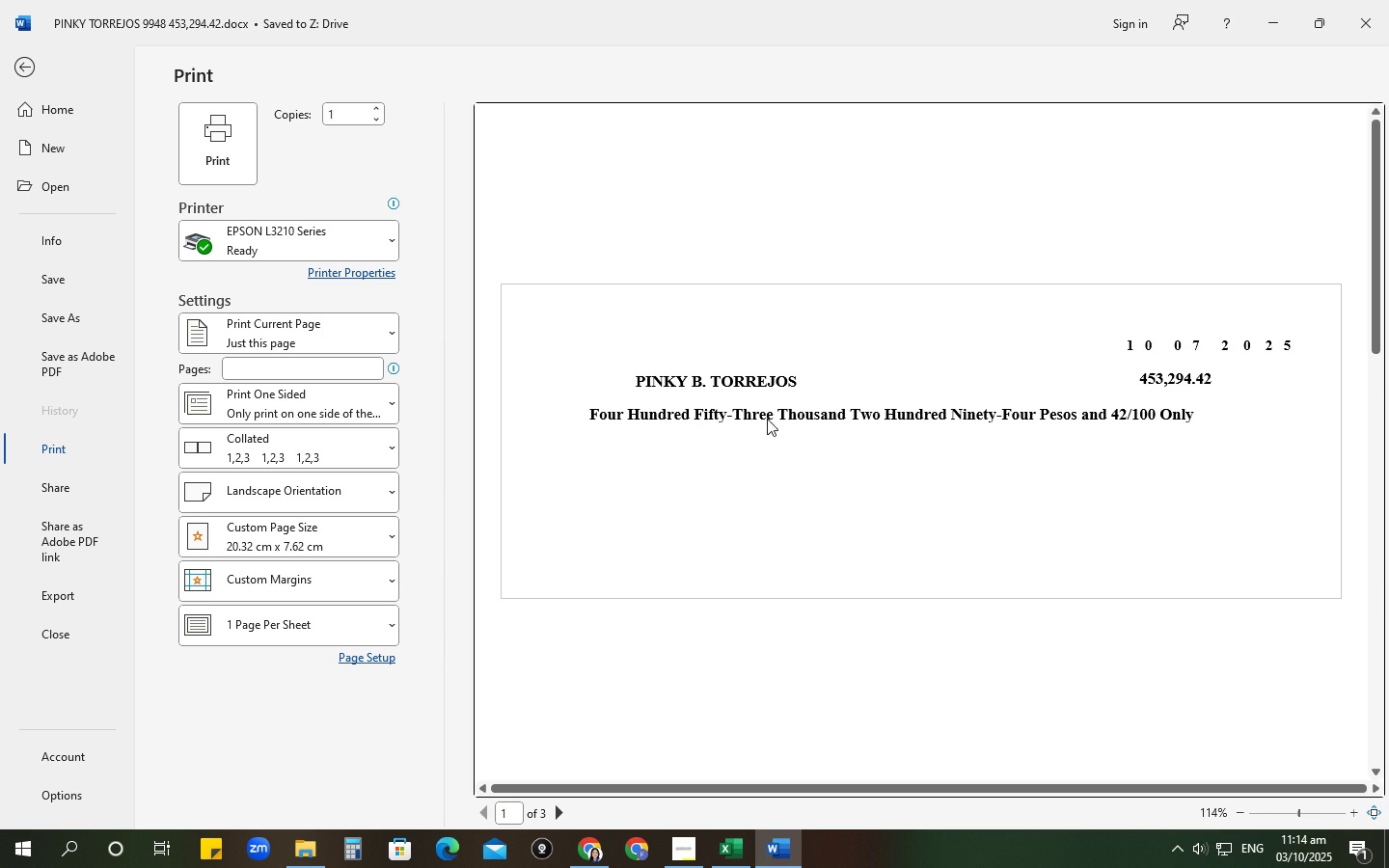 
wait(15.31)
 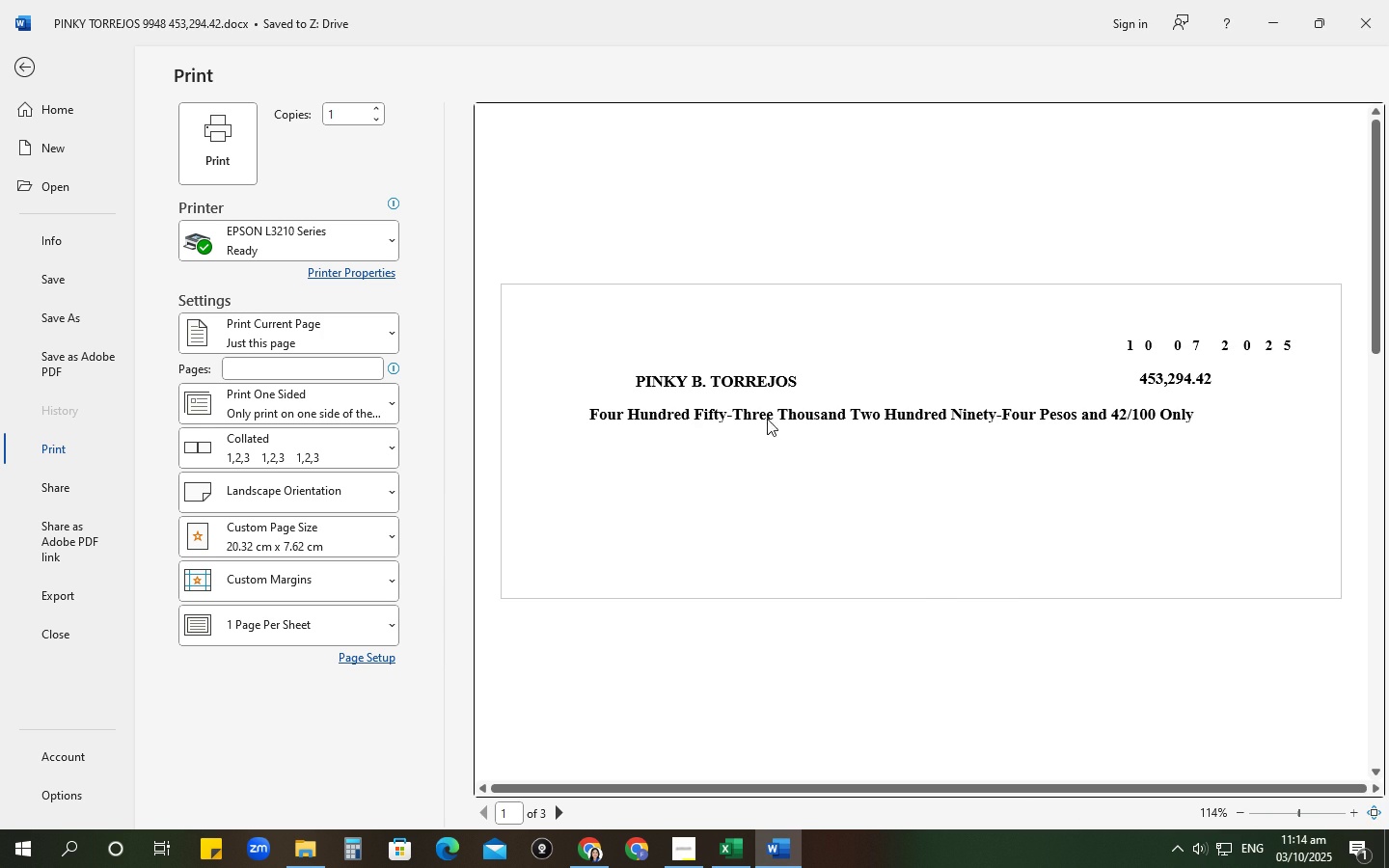 
left_click([283, 332])
 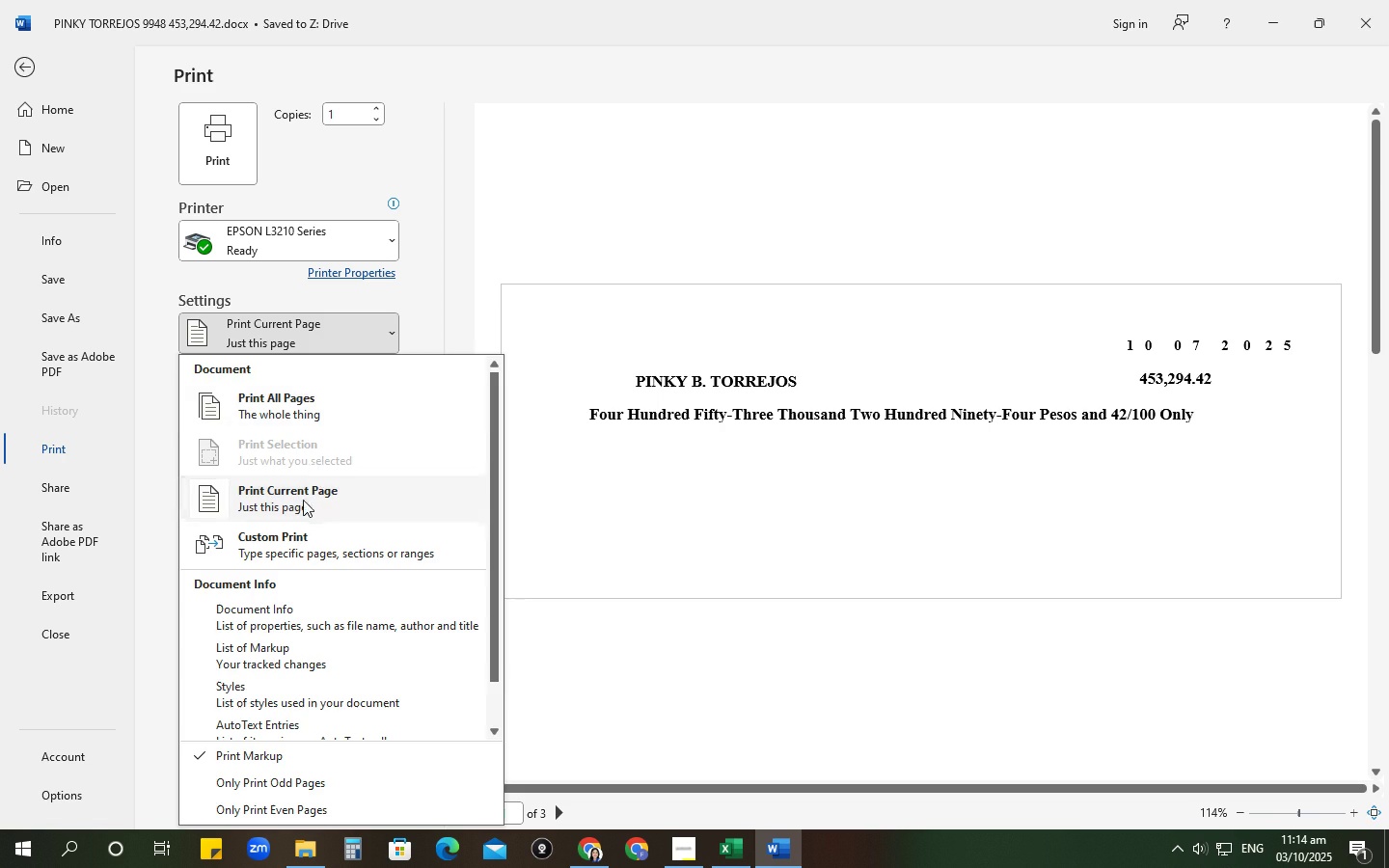 
left_click([303, 500])
 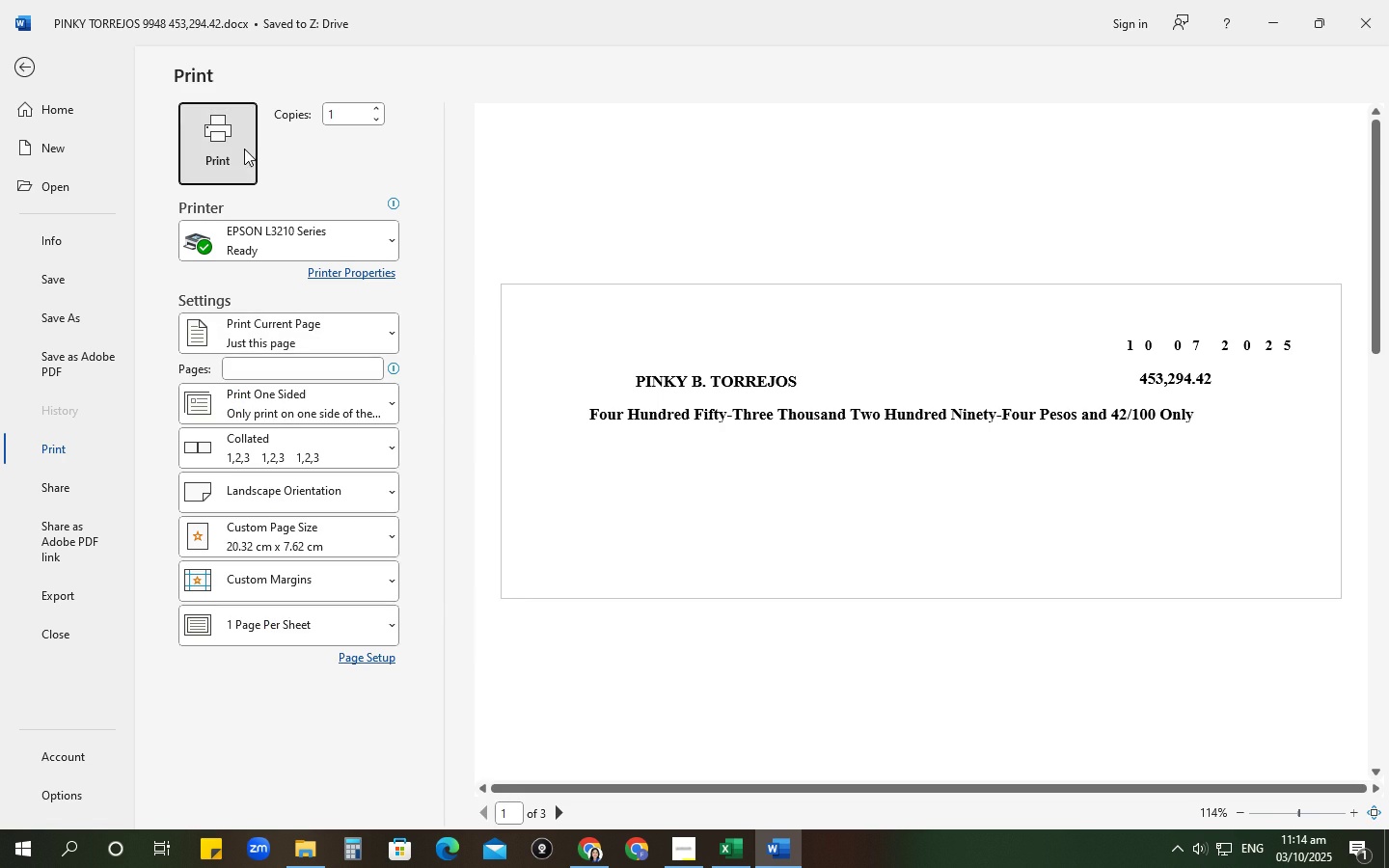 
left_click([244, 149])
 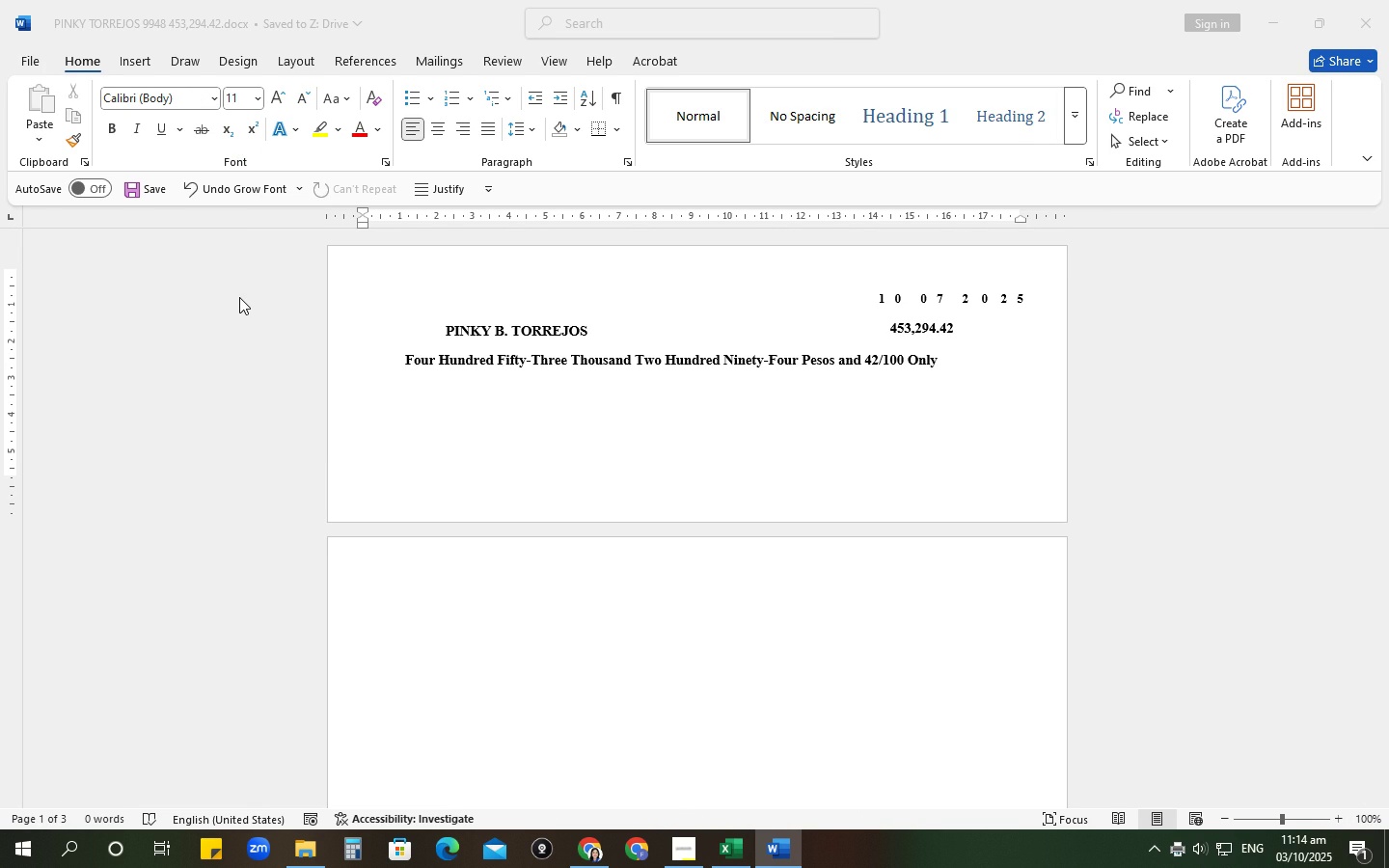 
wait(8.35)
 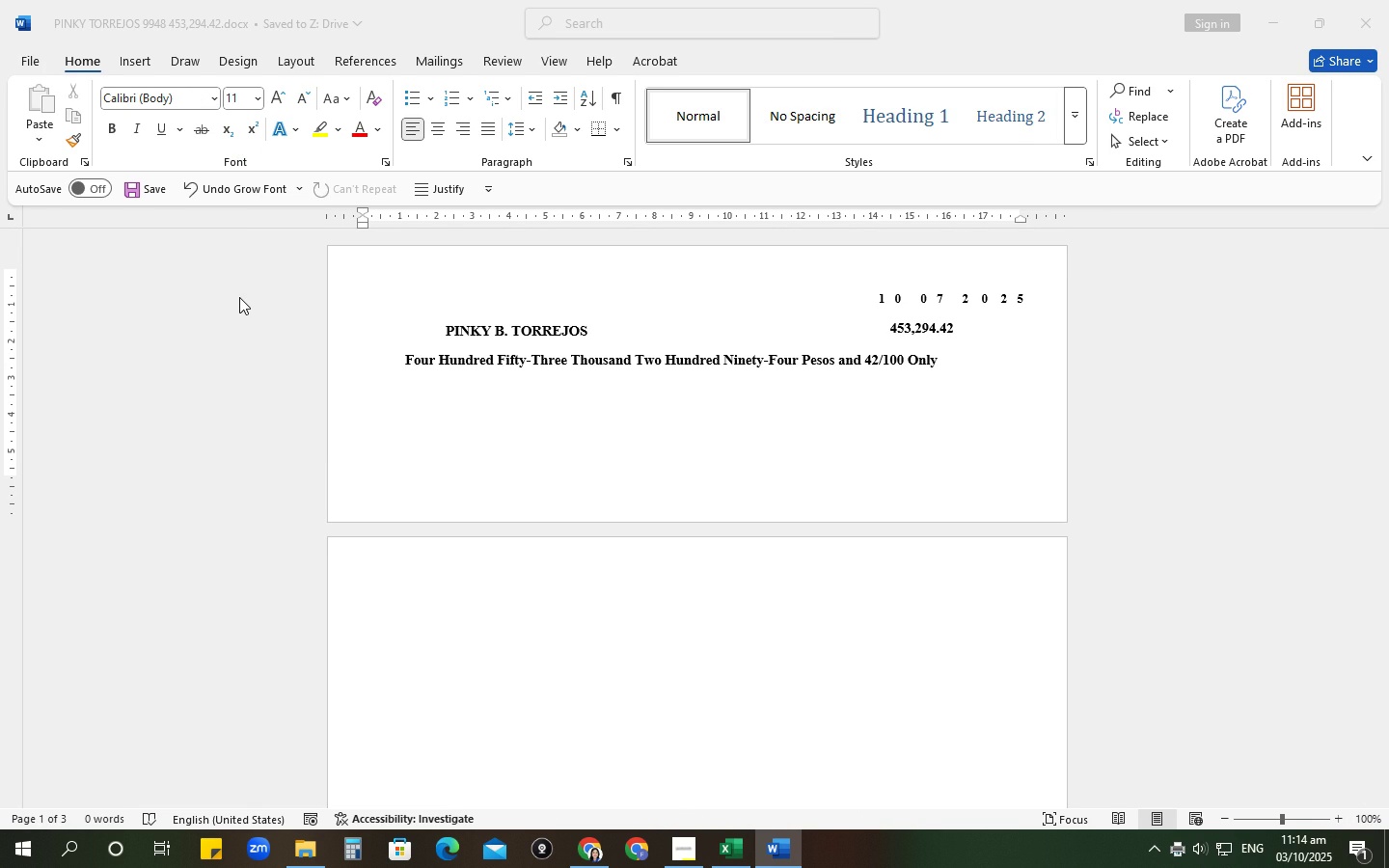 
left_click([1388, 0])
 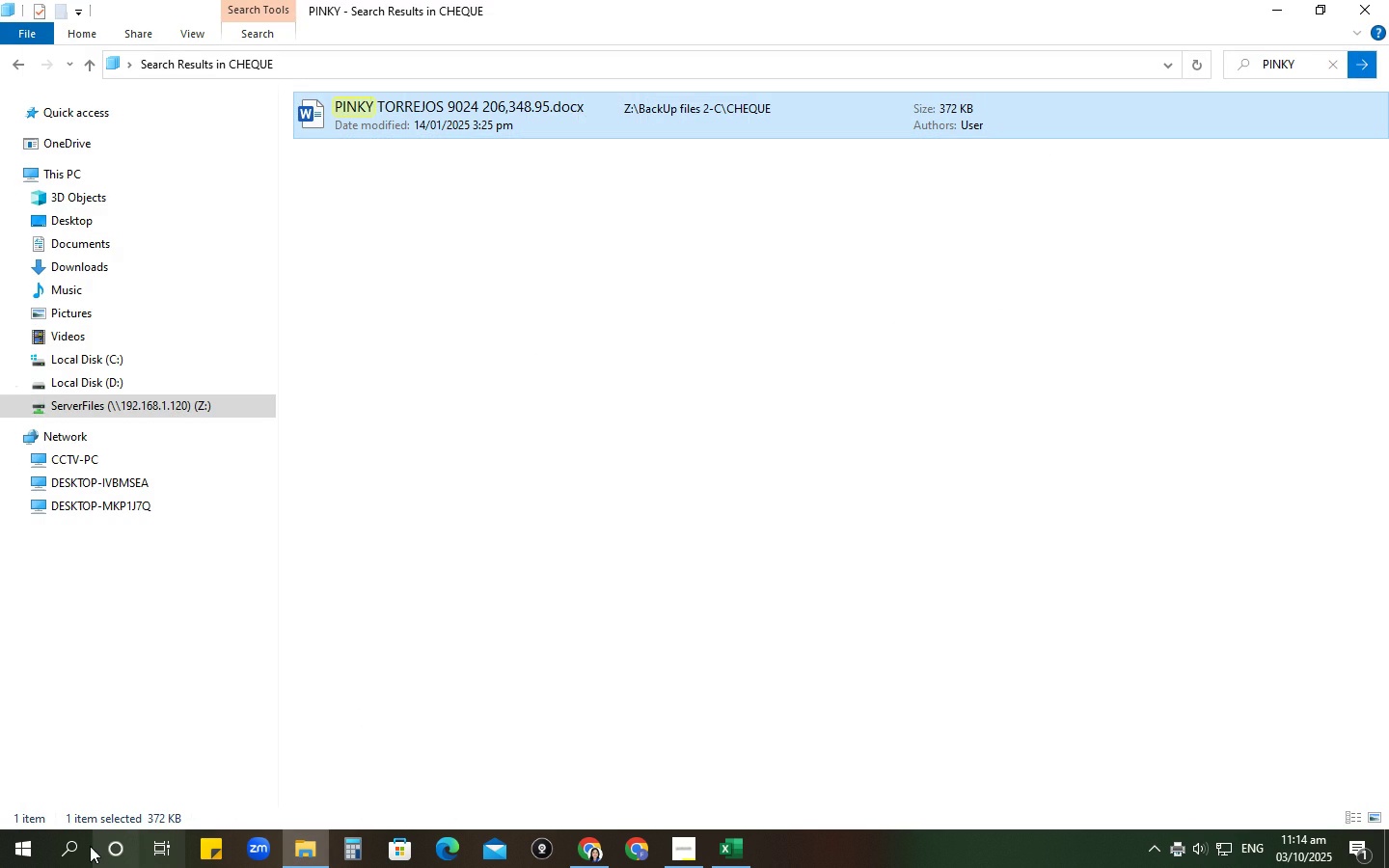 
left_click([67, 846])
 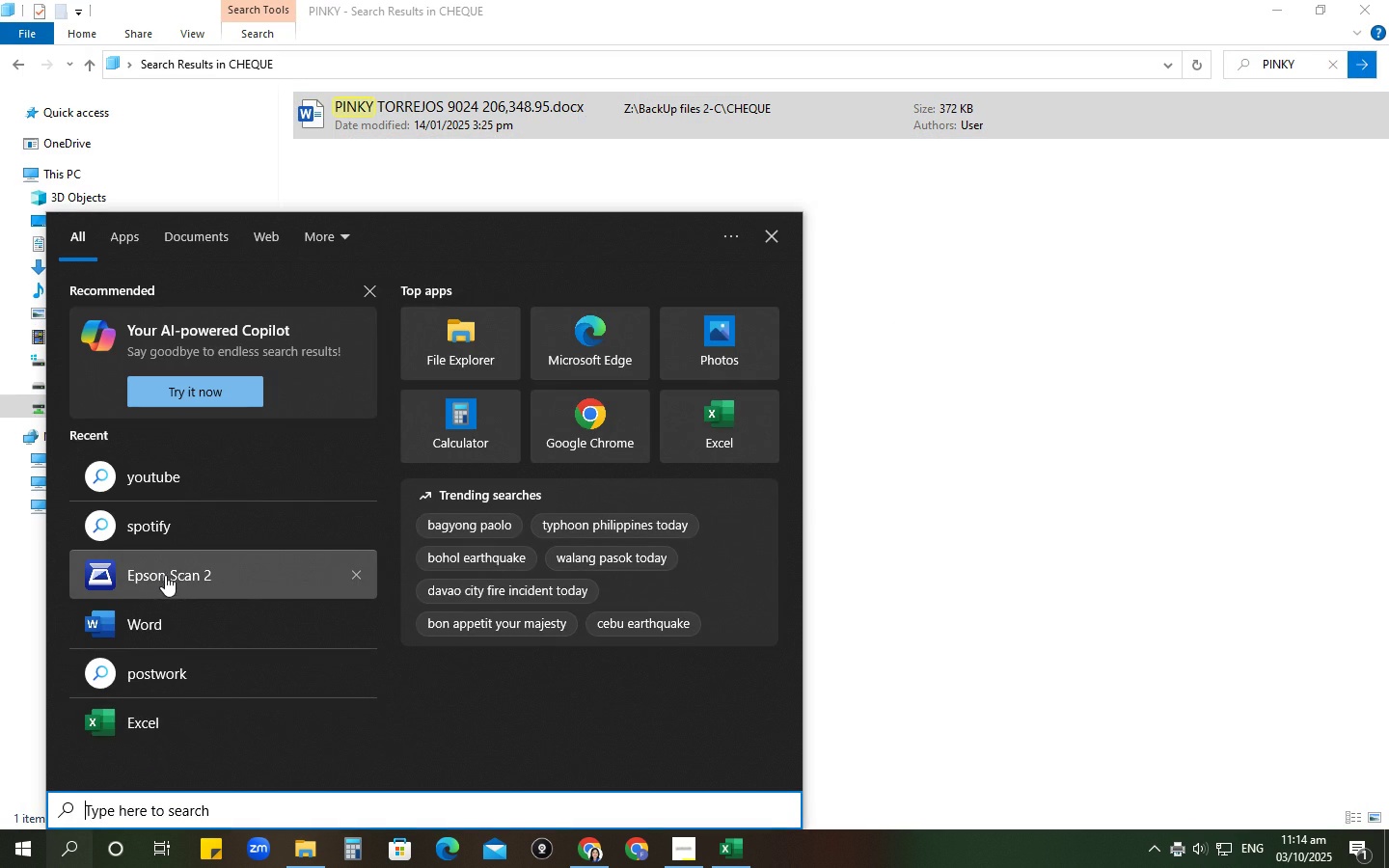 
left_click([165, 572])
 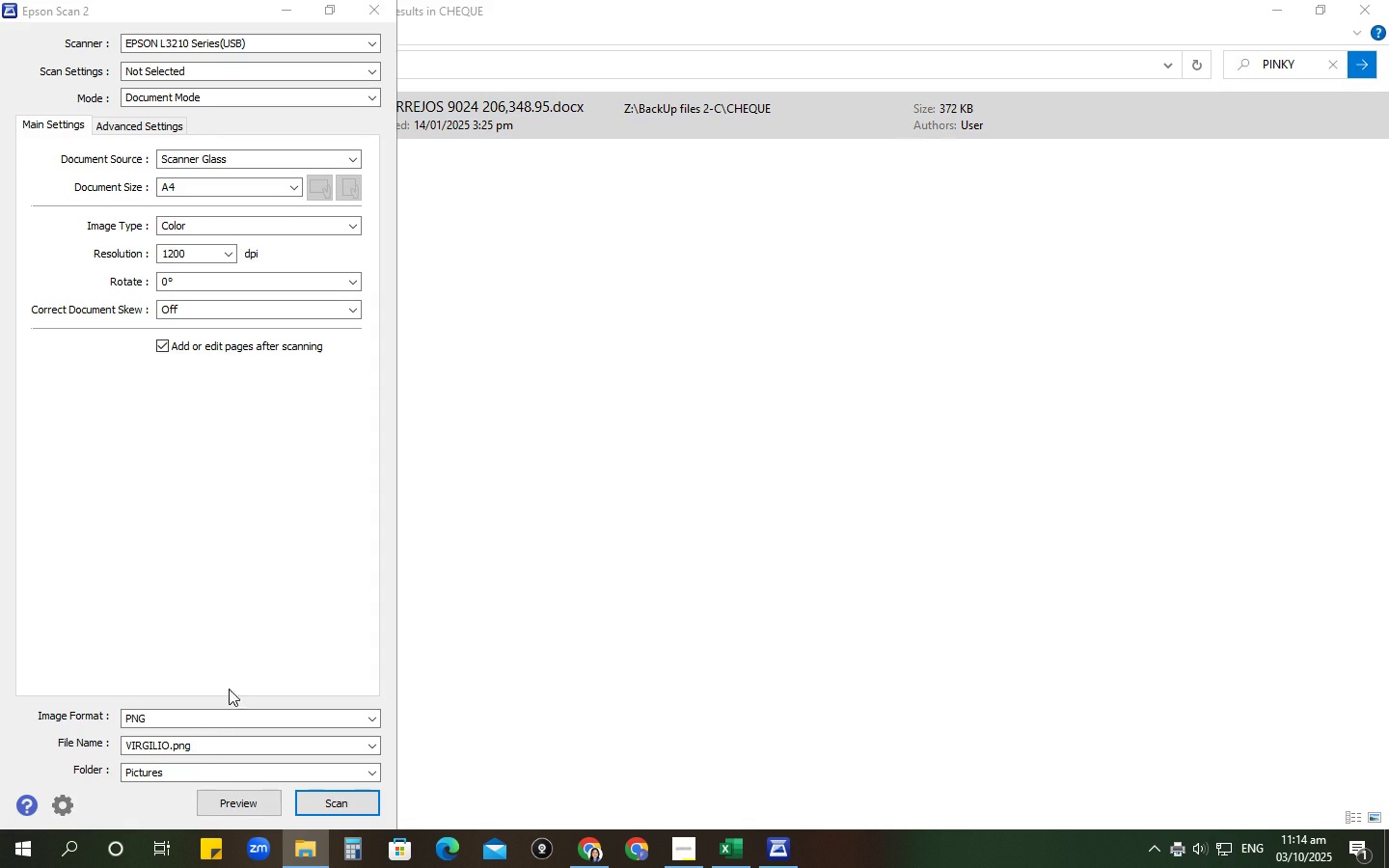 
left_click([204, 748])
 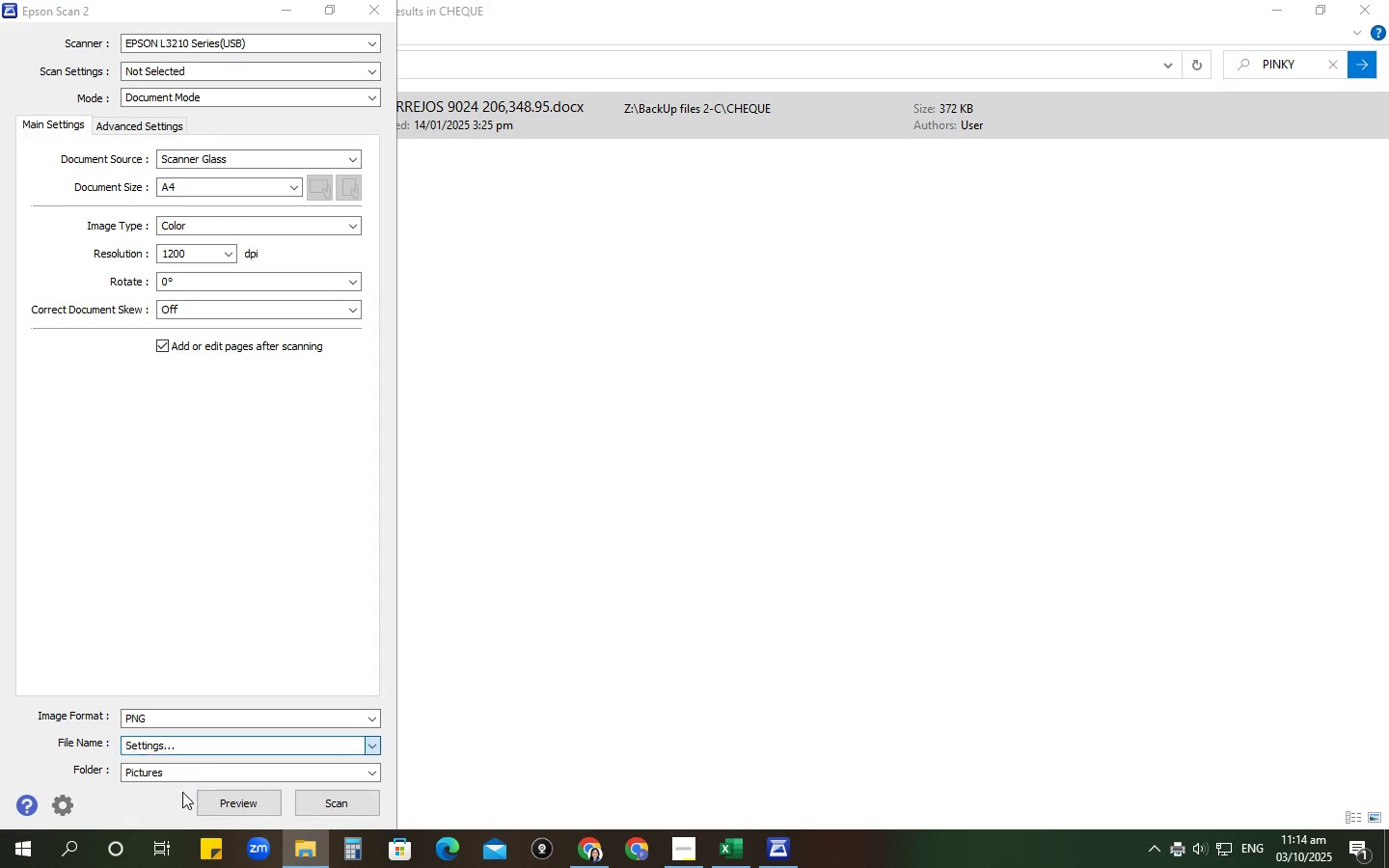 
left_click([182, 792])
 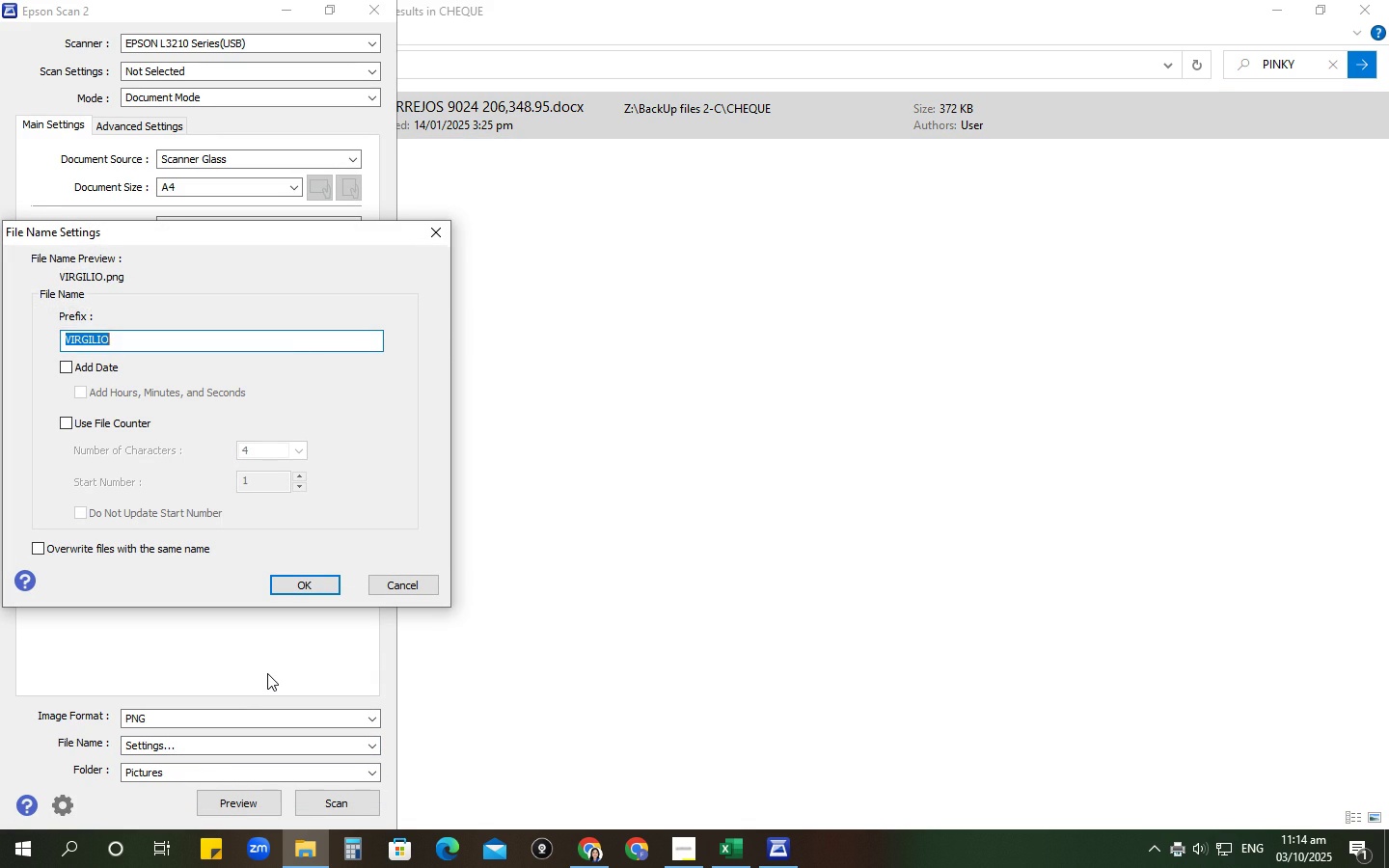 
type(RYAN TORREJOS 10-033)
key(NumpadEnter)
 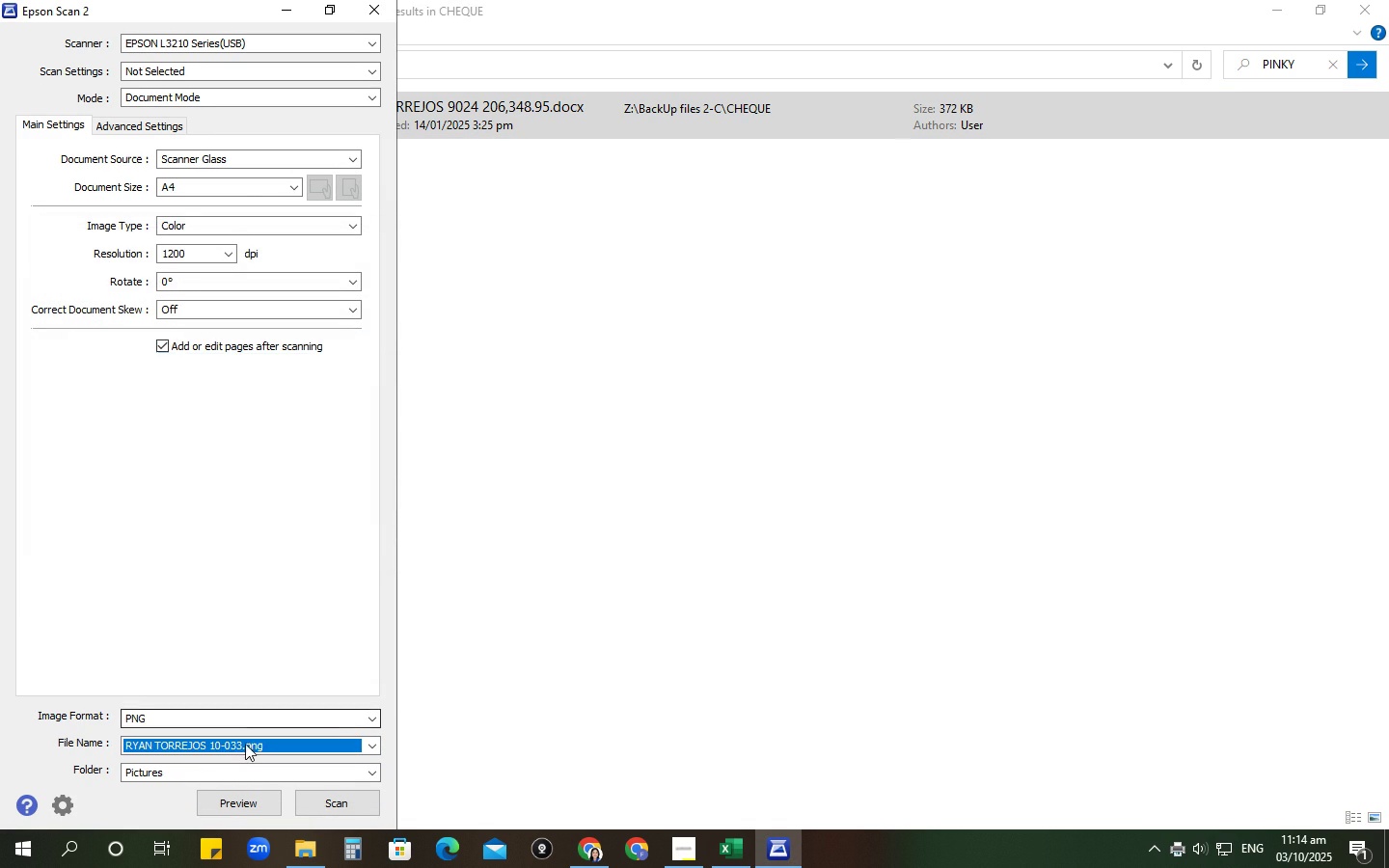 
left_click([244, 748])
 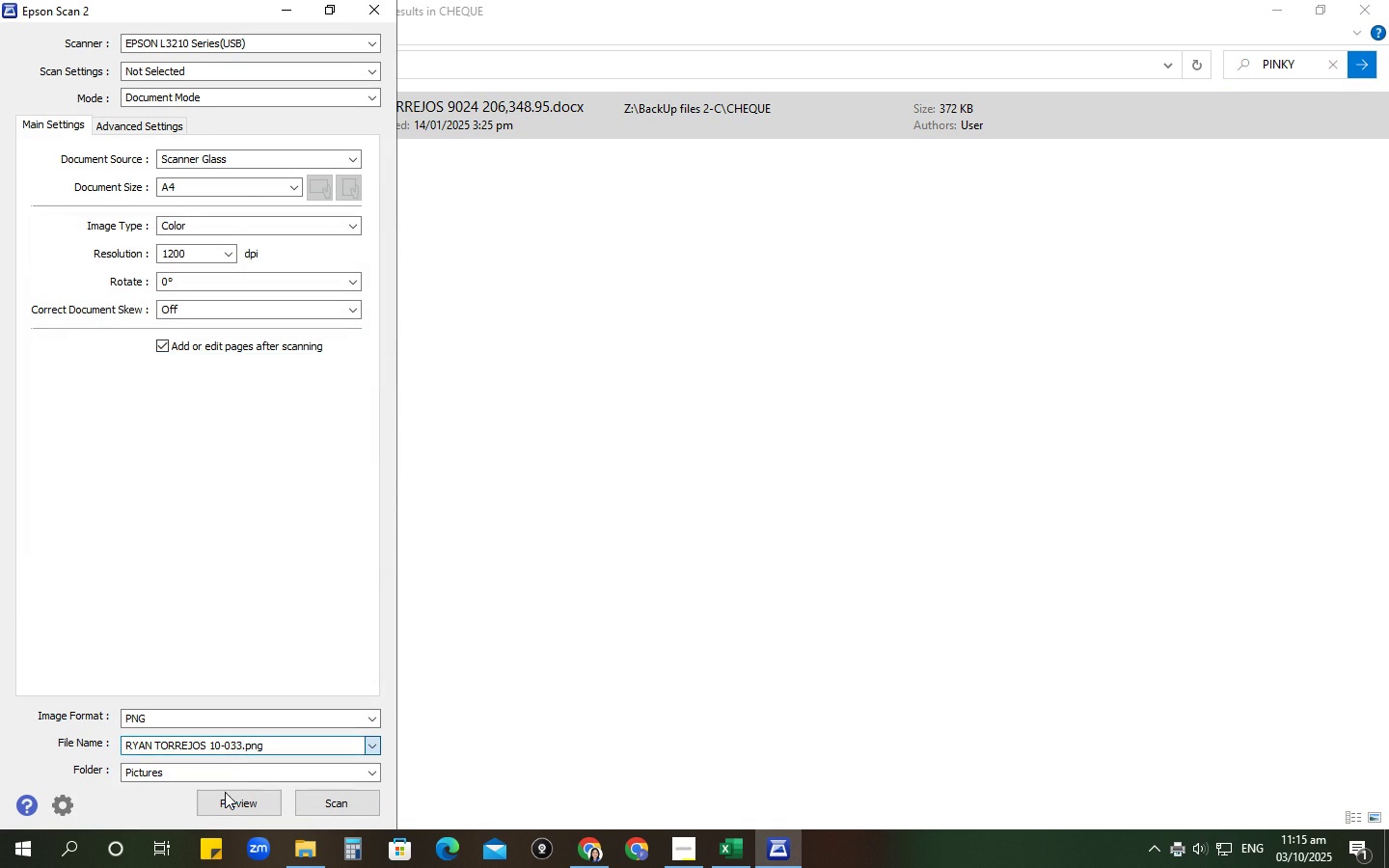 
left_click([225, 792])
 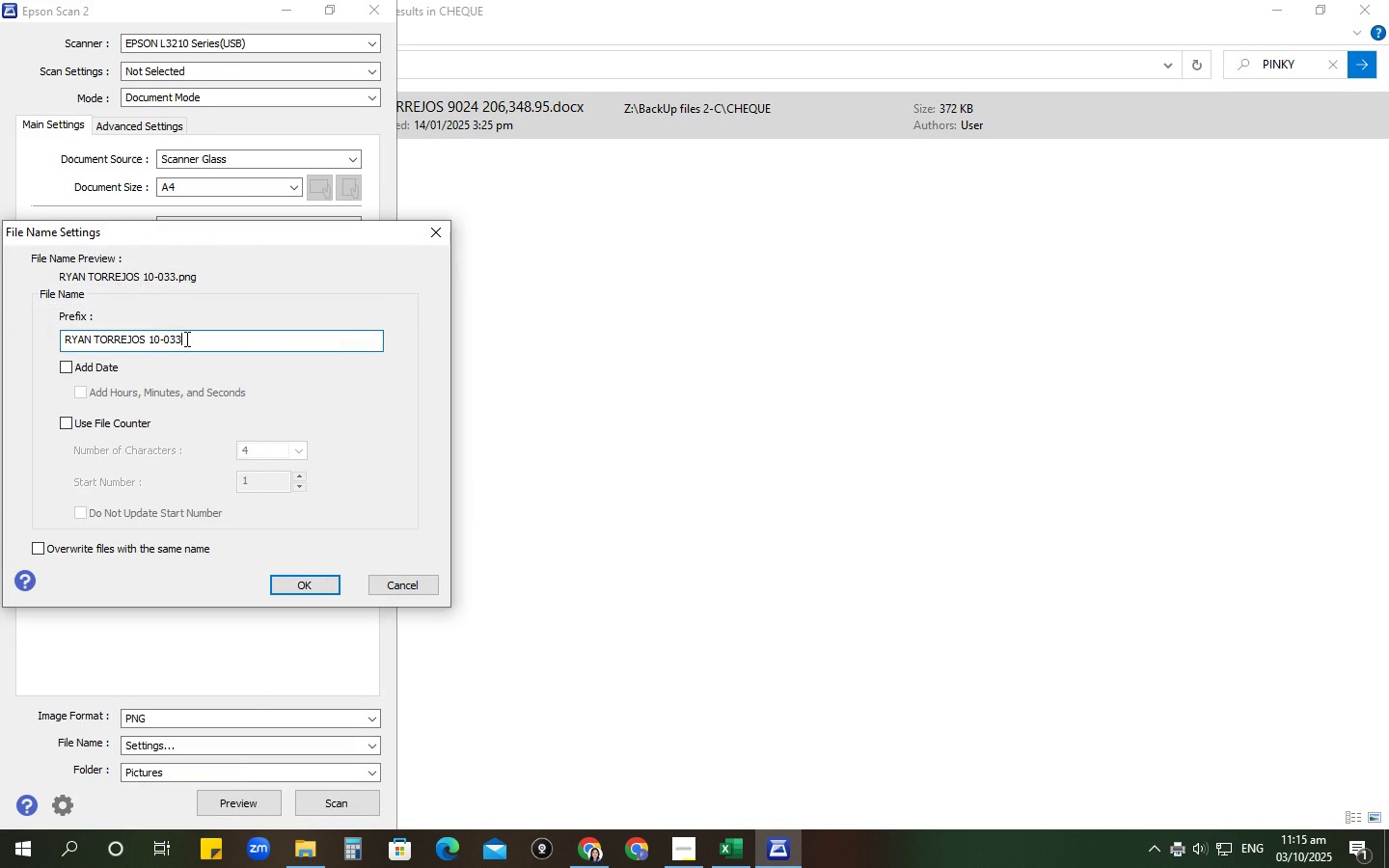 
key(Backspace)